 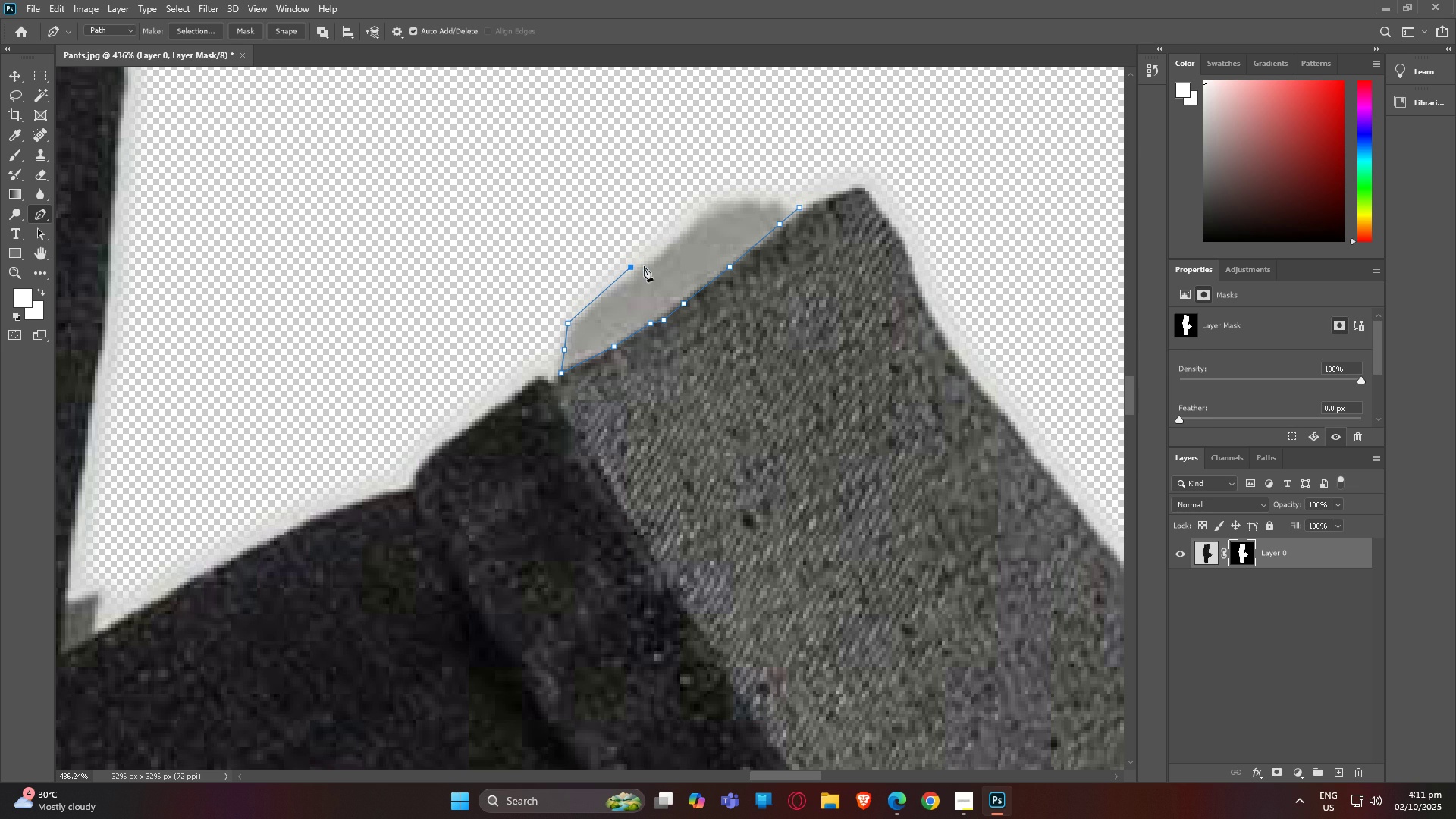 
left_click([644, 266])
 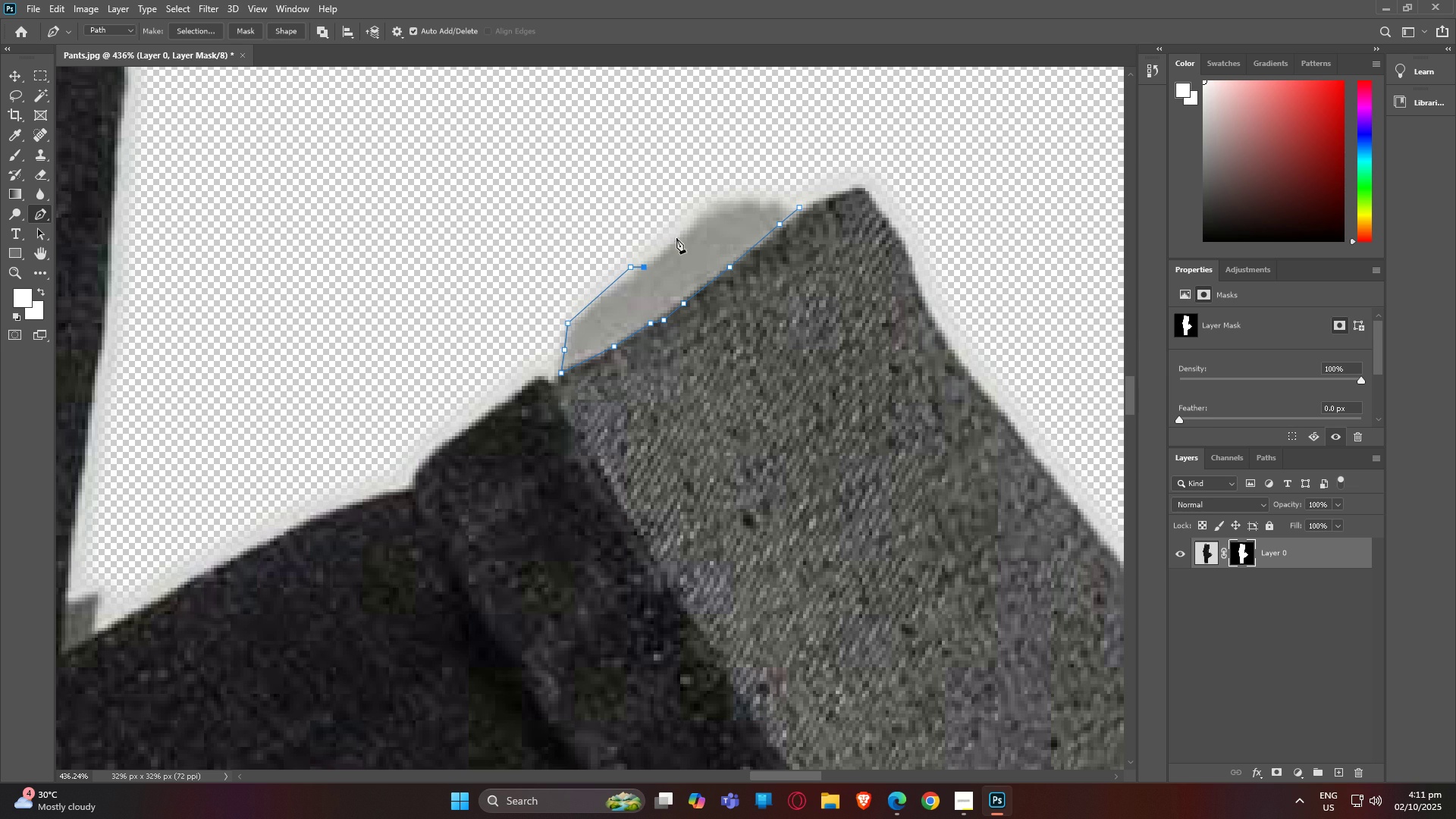 
left_click([676, 238])
 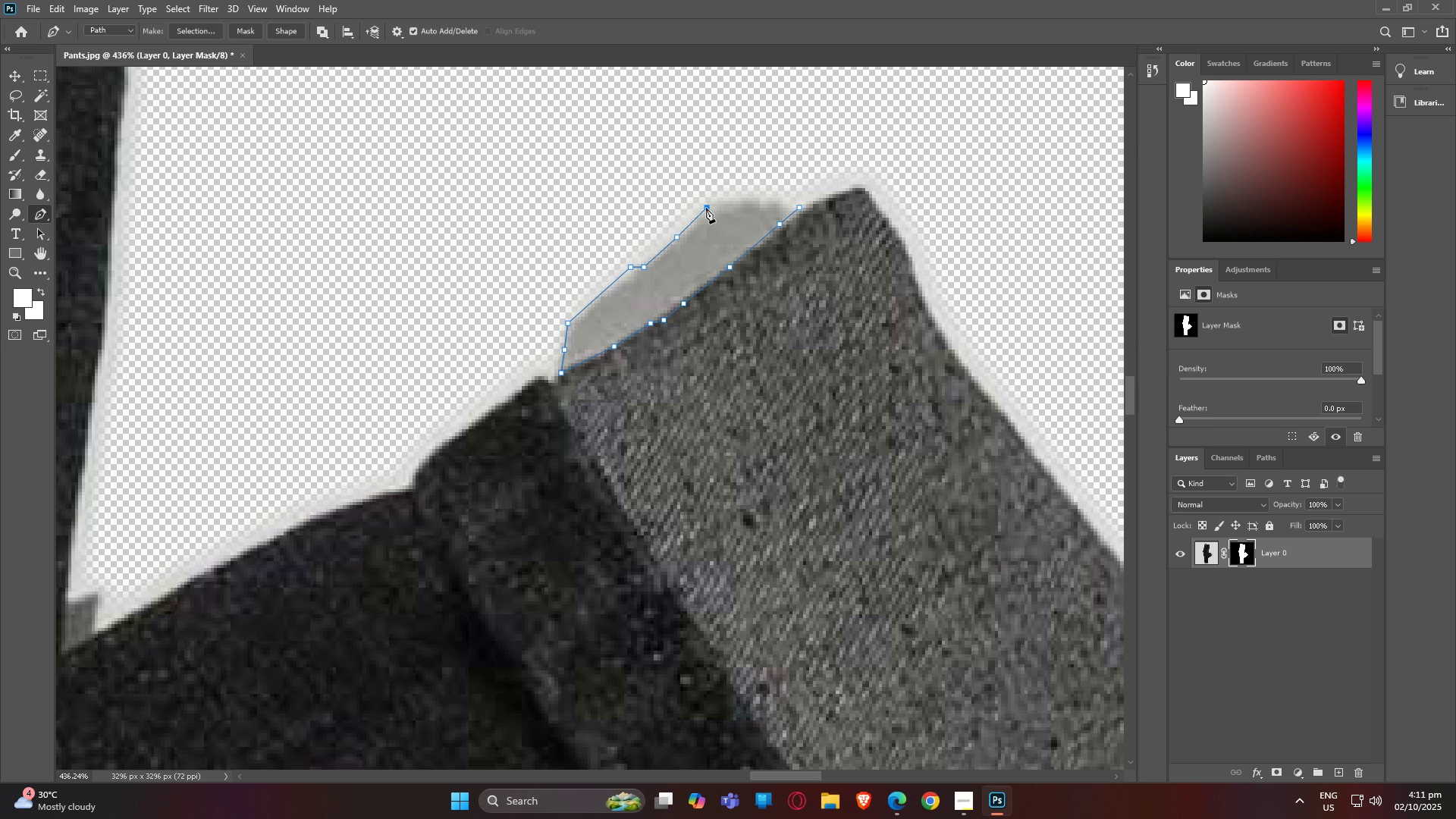 
left_click([706, 208])
 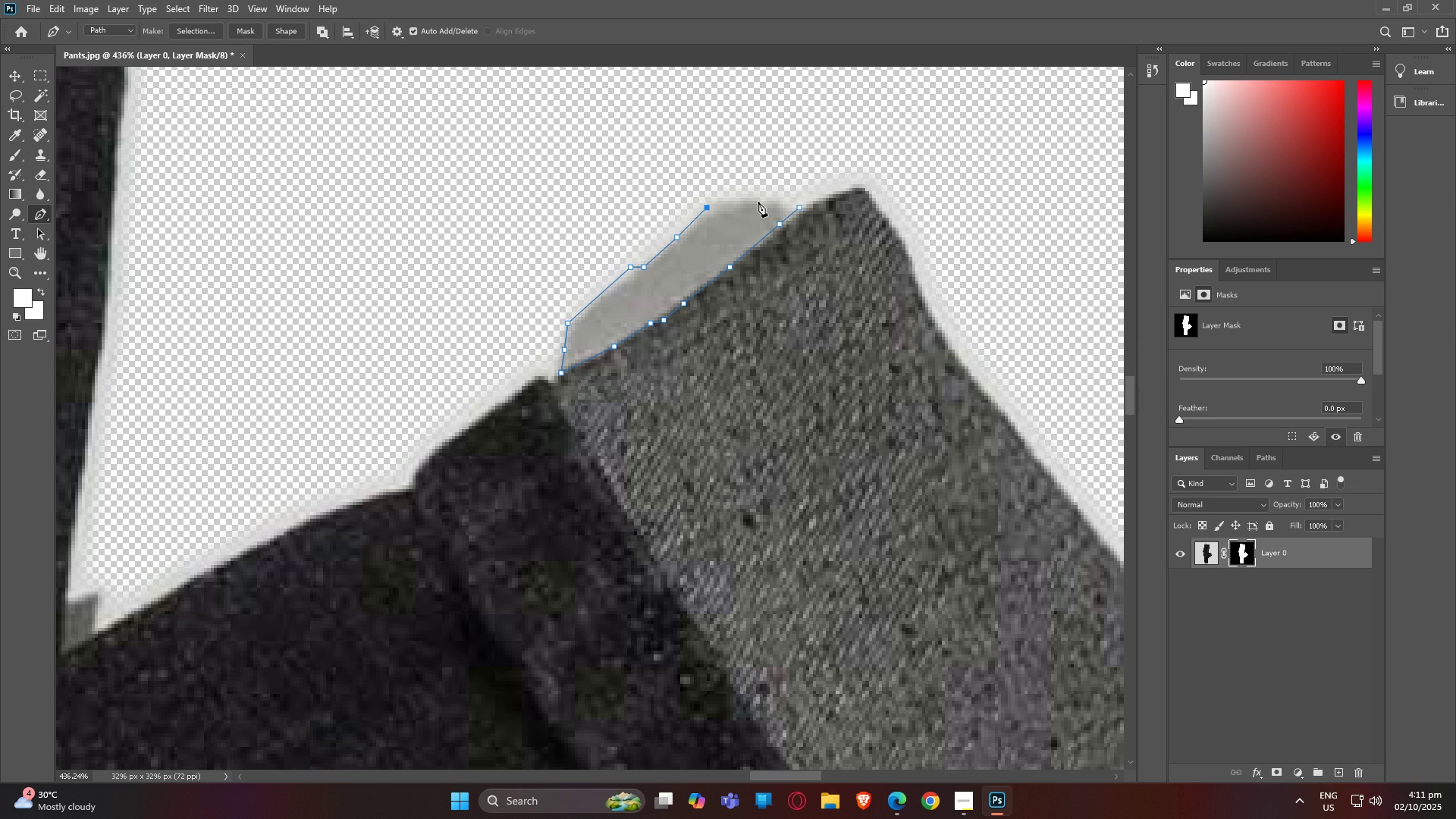 
left_click([752, 202])
 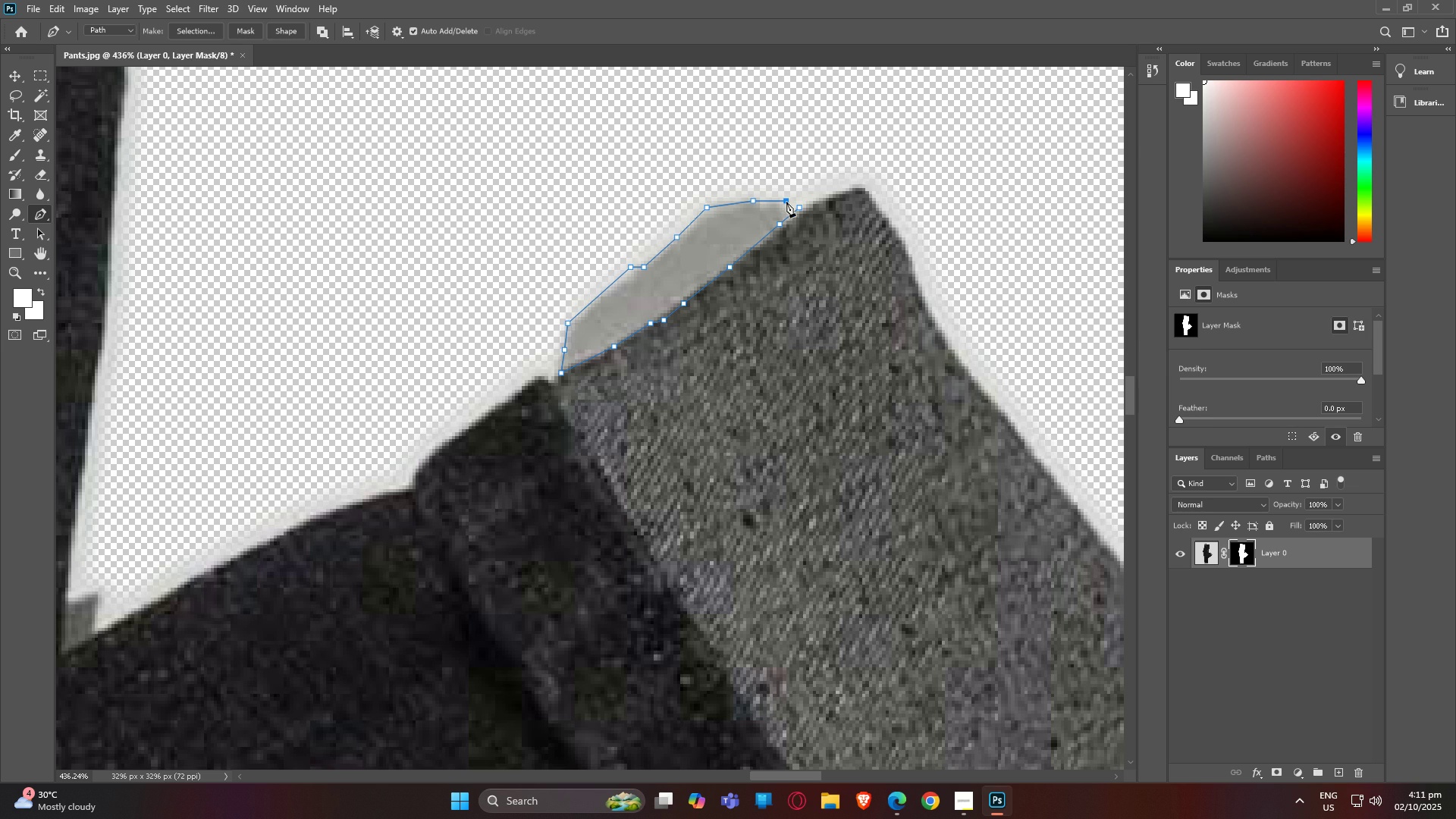 
left_click([786, 202])
 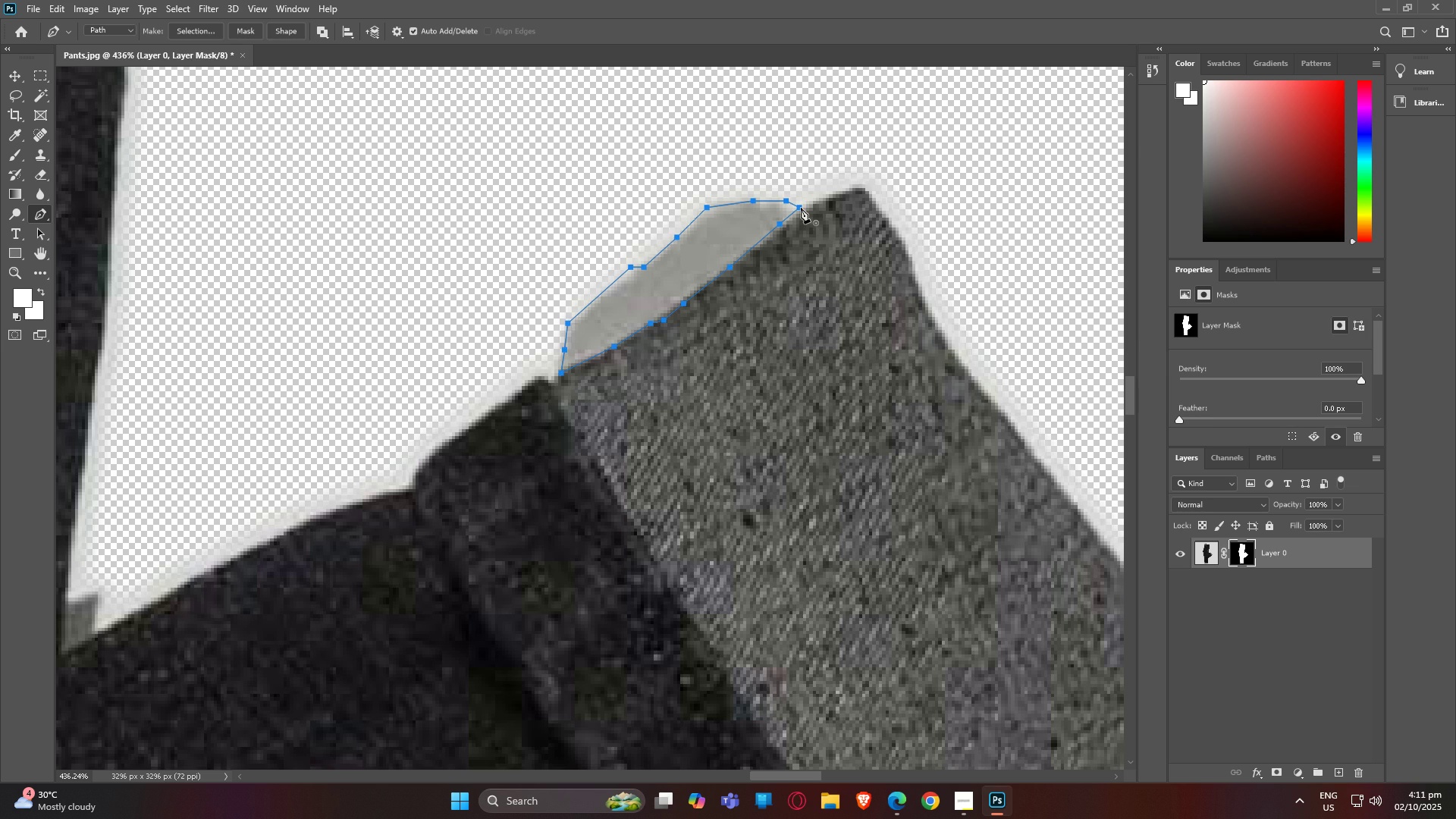 
left_click([801, 208])
 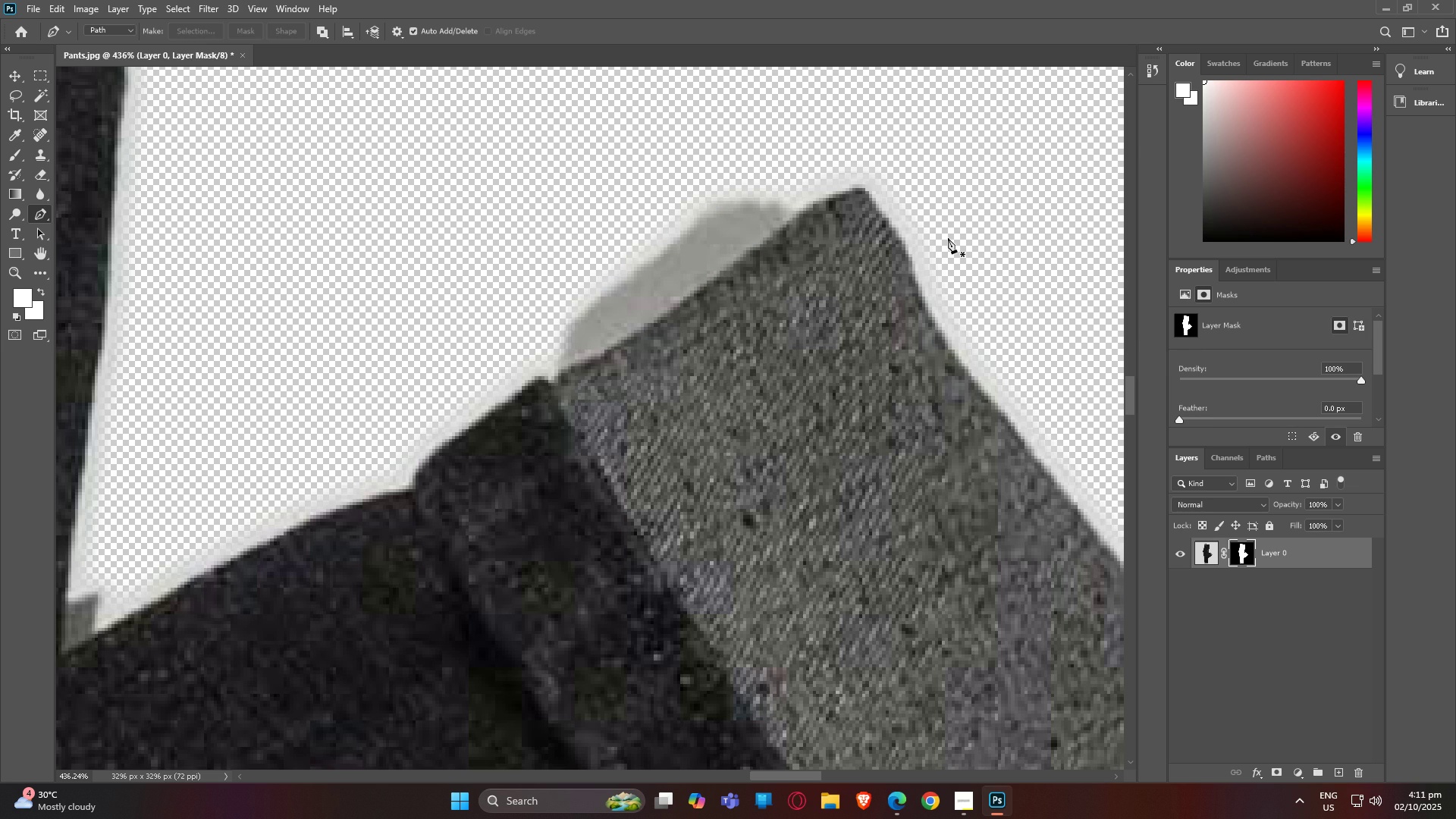 
key(Delete)